 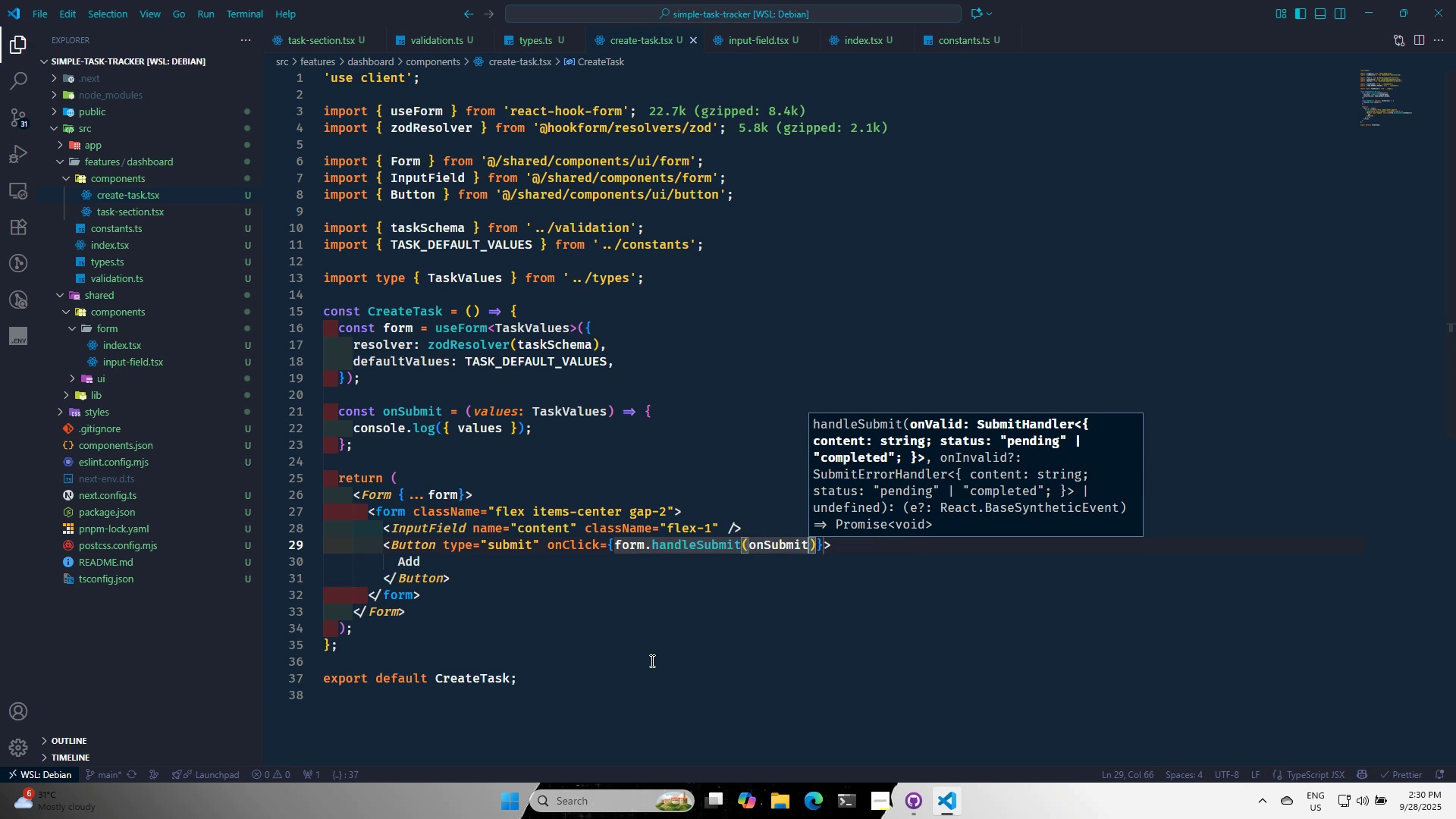 
key(Control+S)
 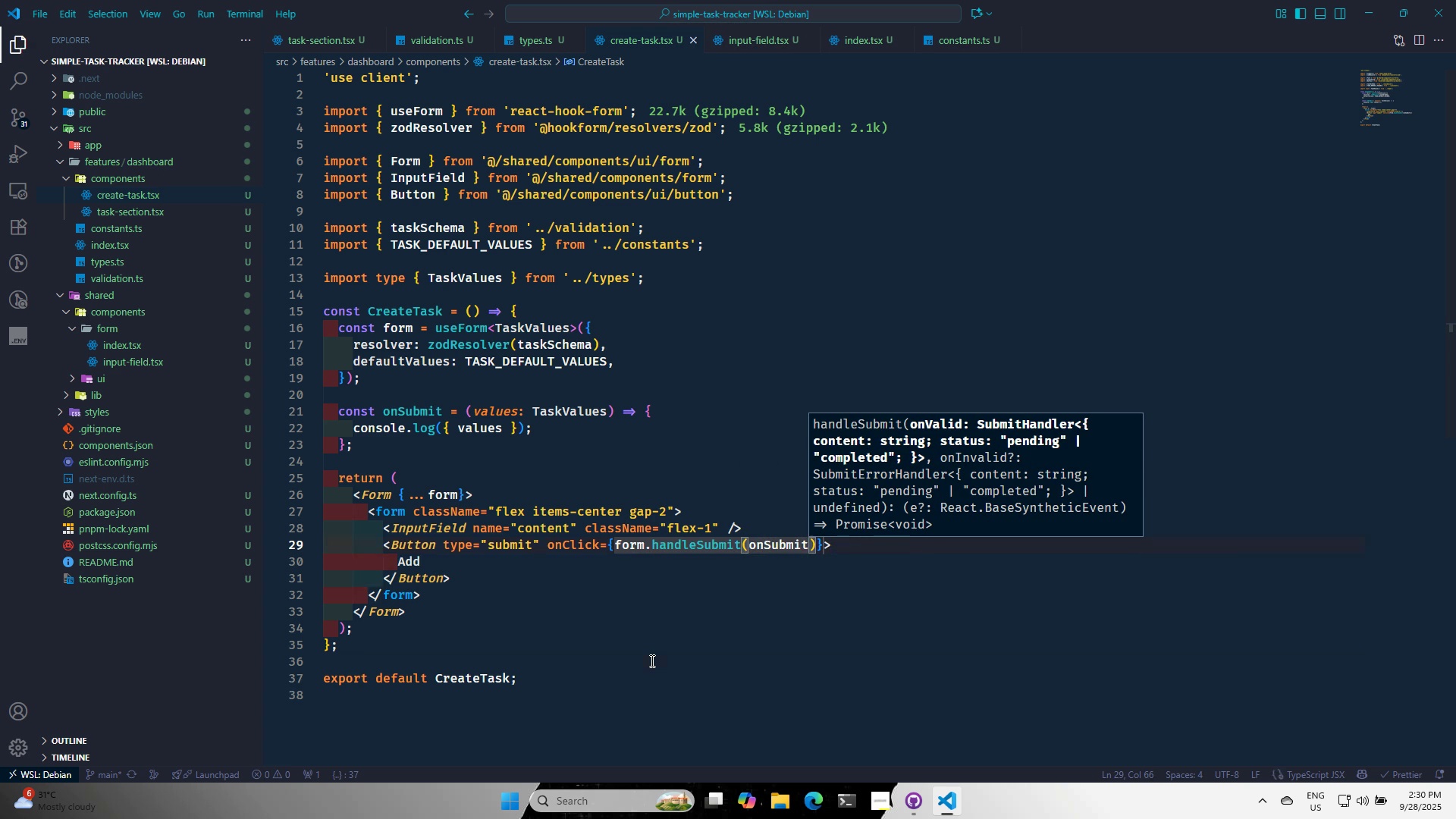 
left_click([651, 661])
 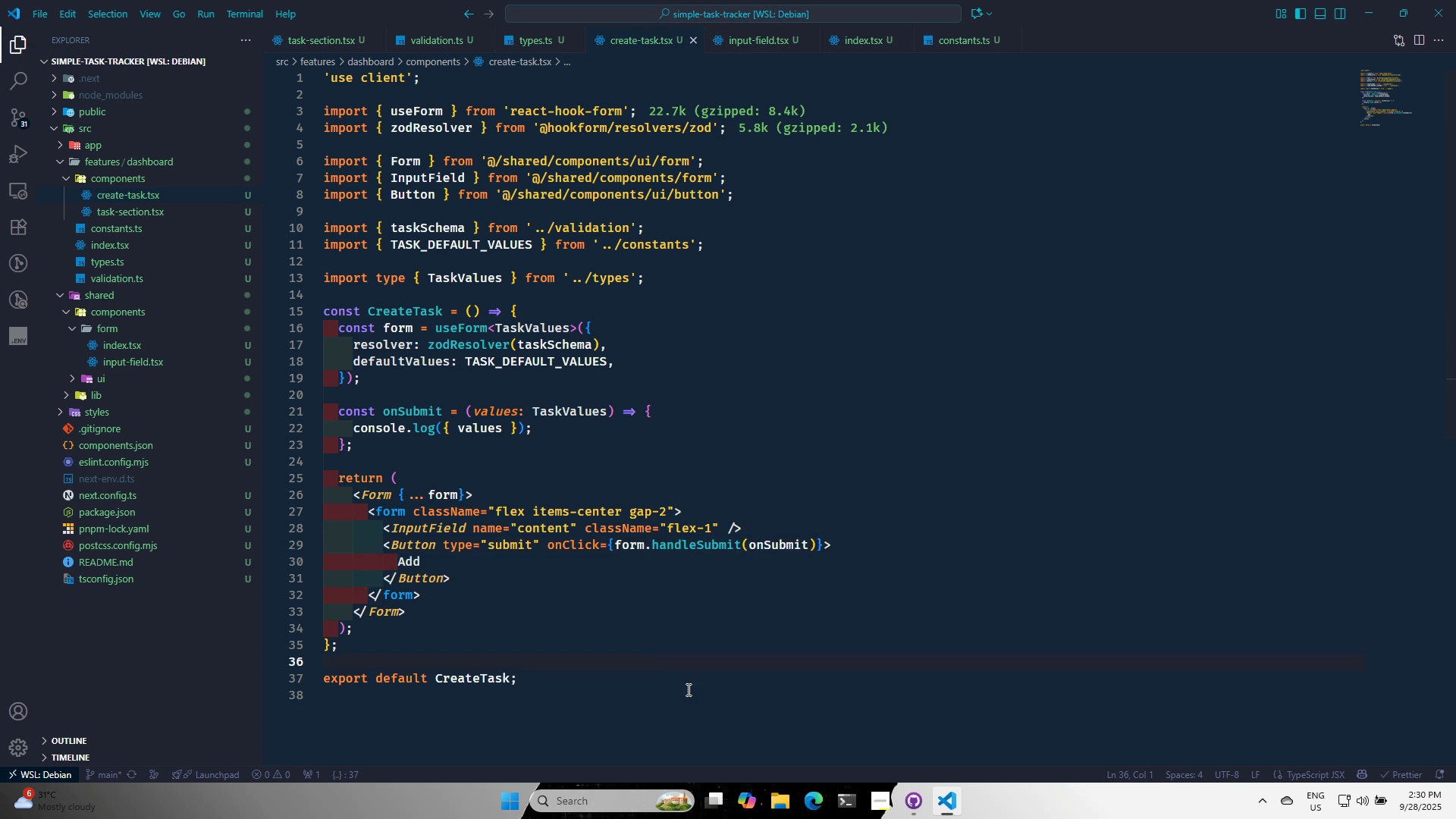 
key(Alt+AltLeft)
 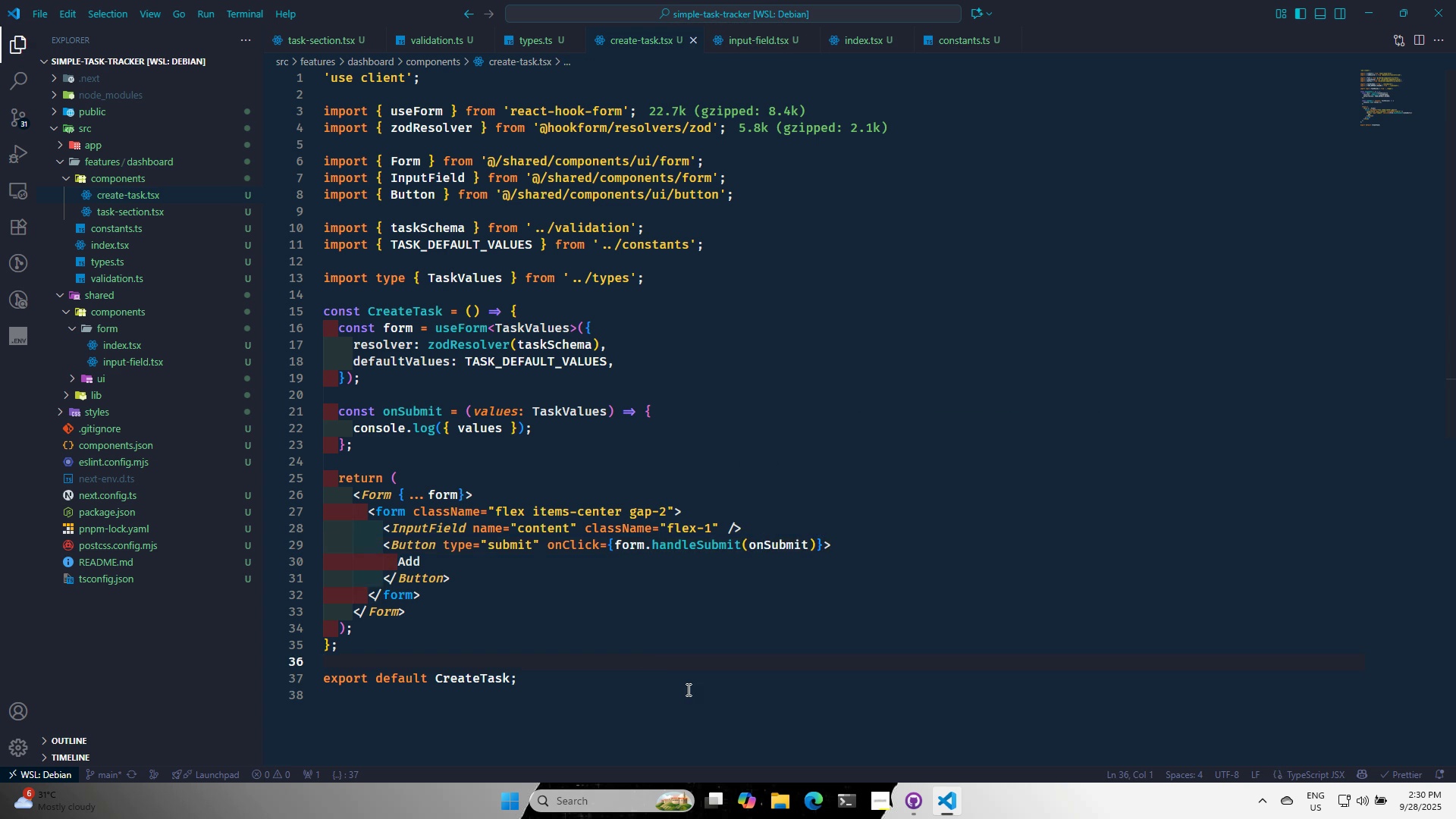 
key(Alt+Tab)
 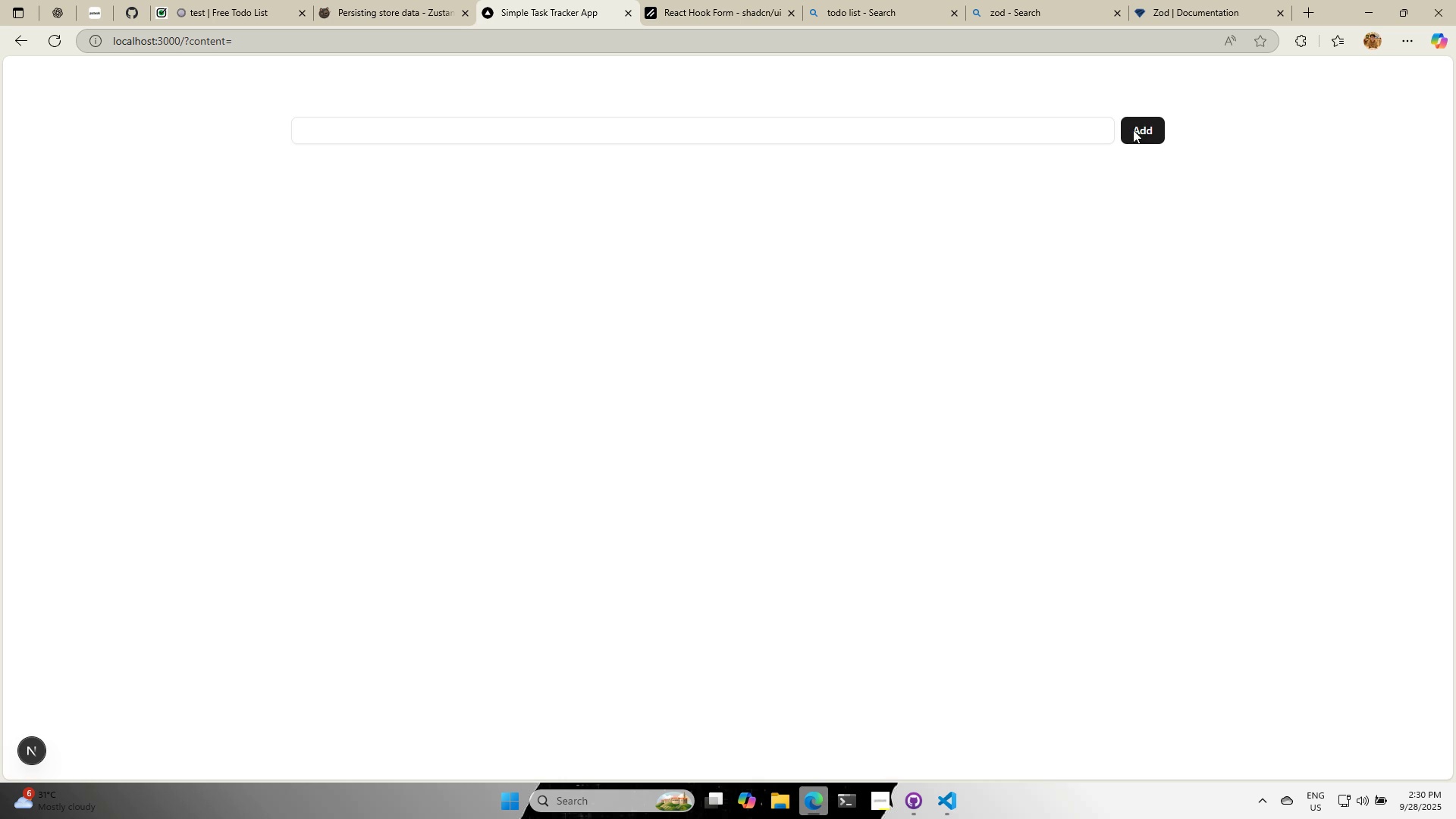 
left_click([1136, 126])
 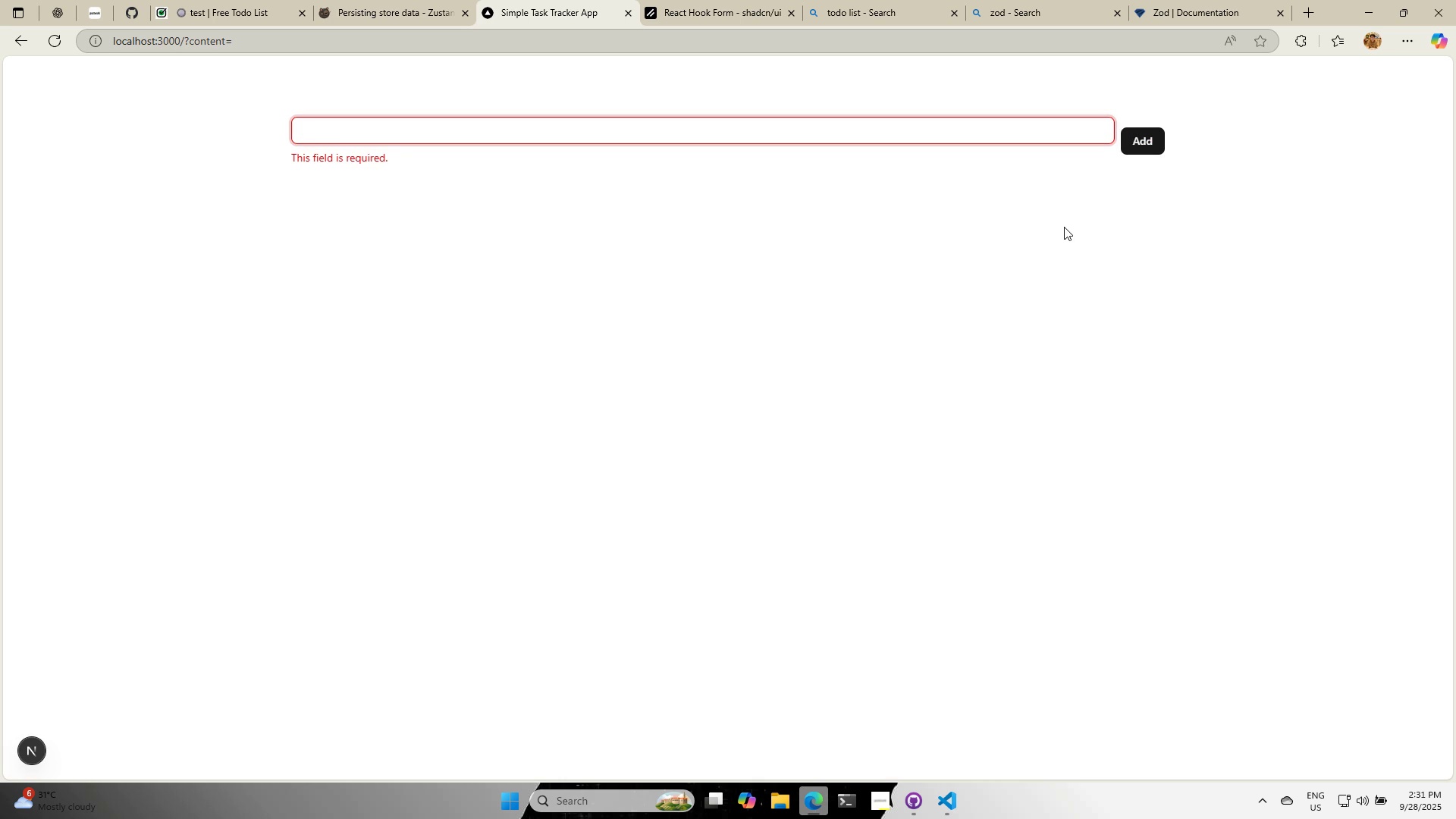 
left_click([1064, 227])
 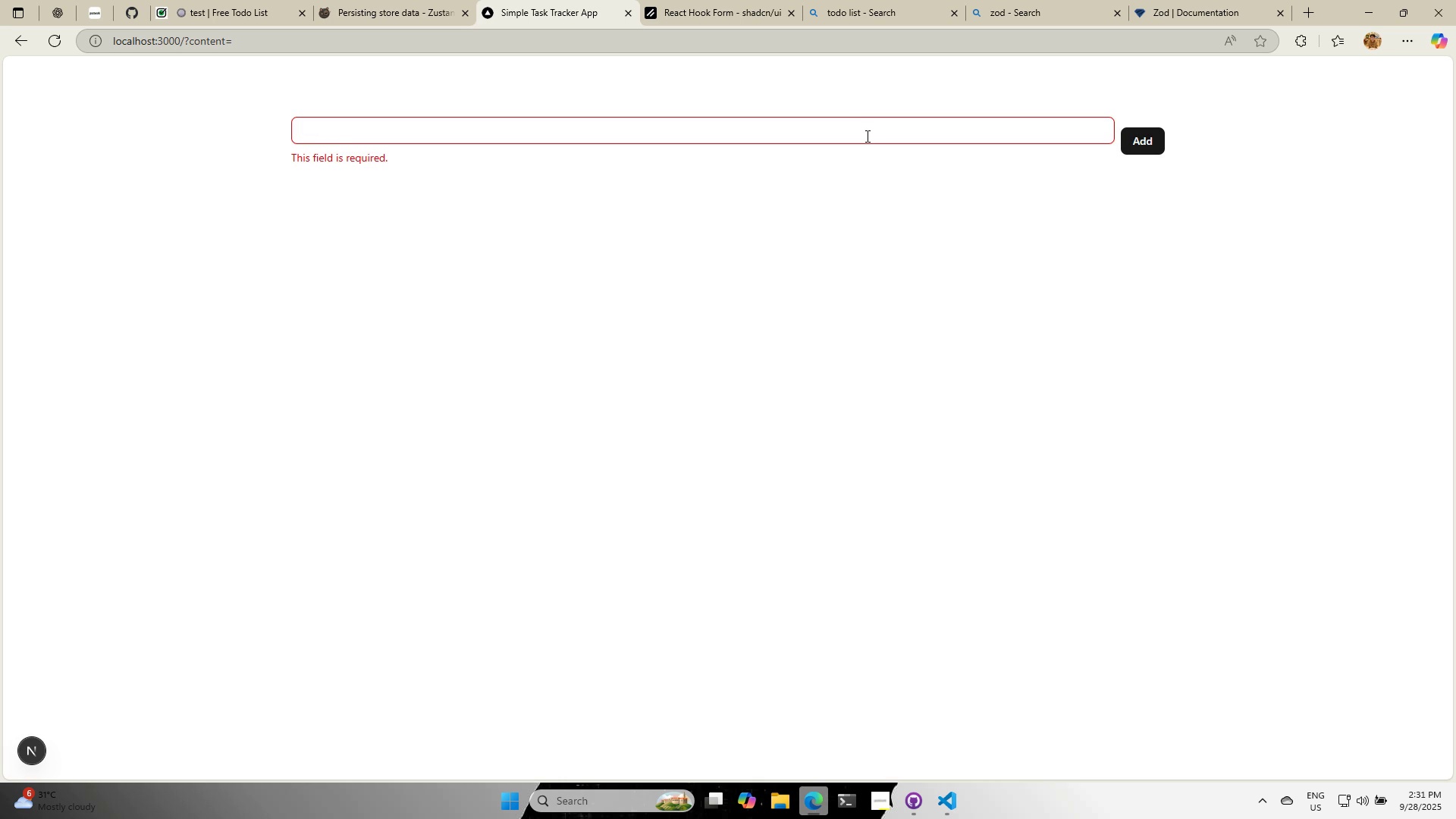 
left_click([866, 134])
 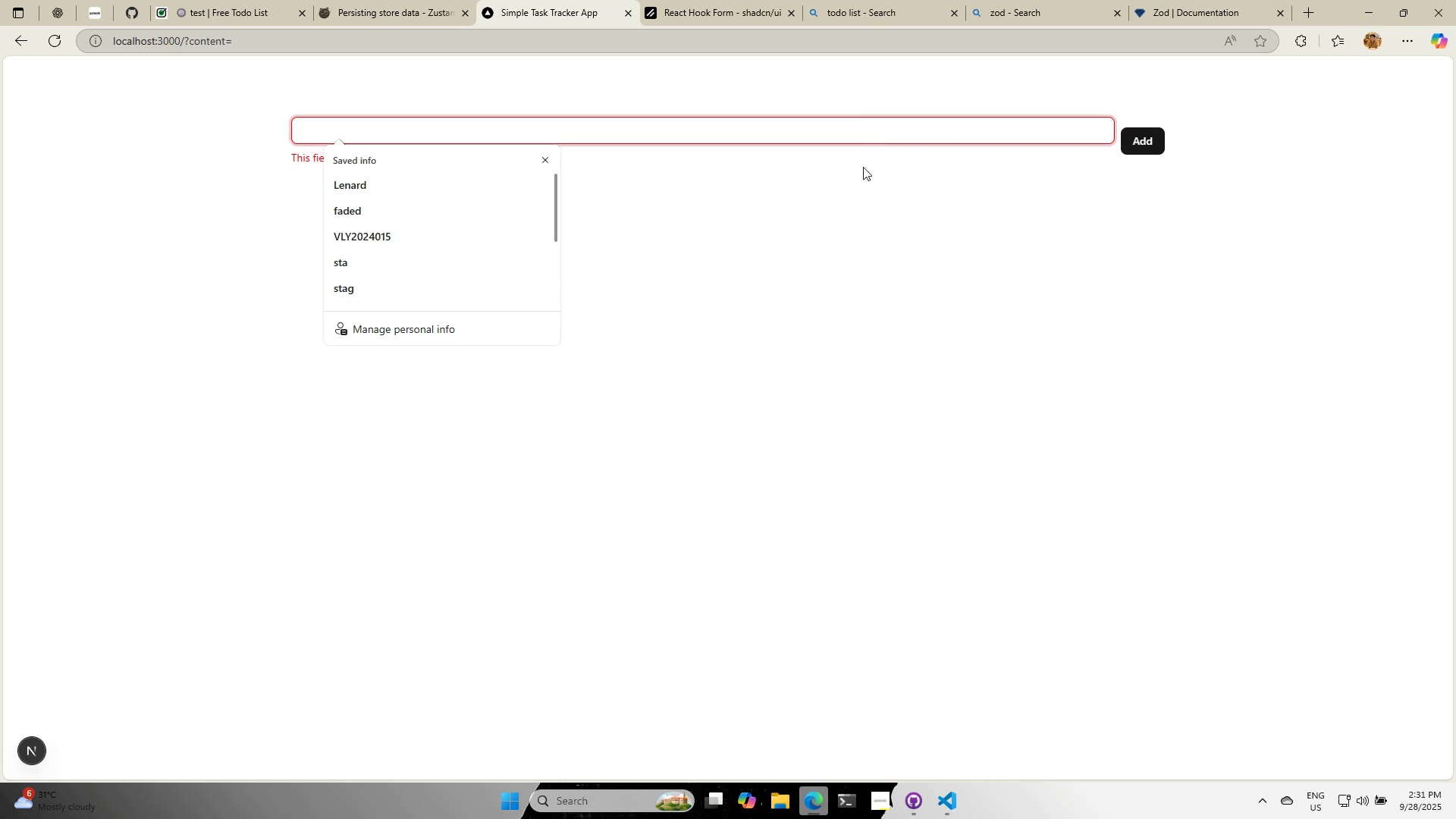 
type(dsadasdada)